 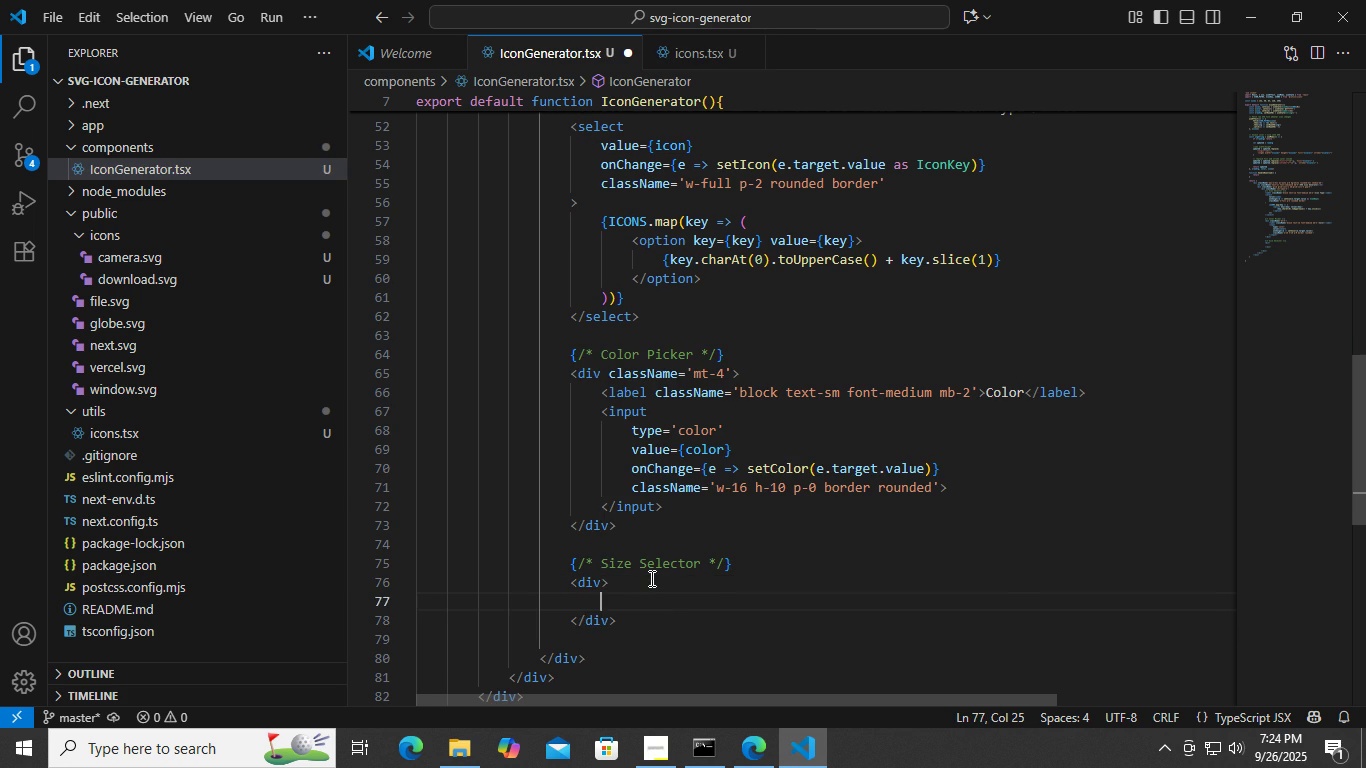 
key(ArrowUp)
 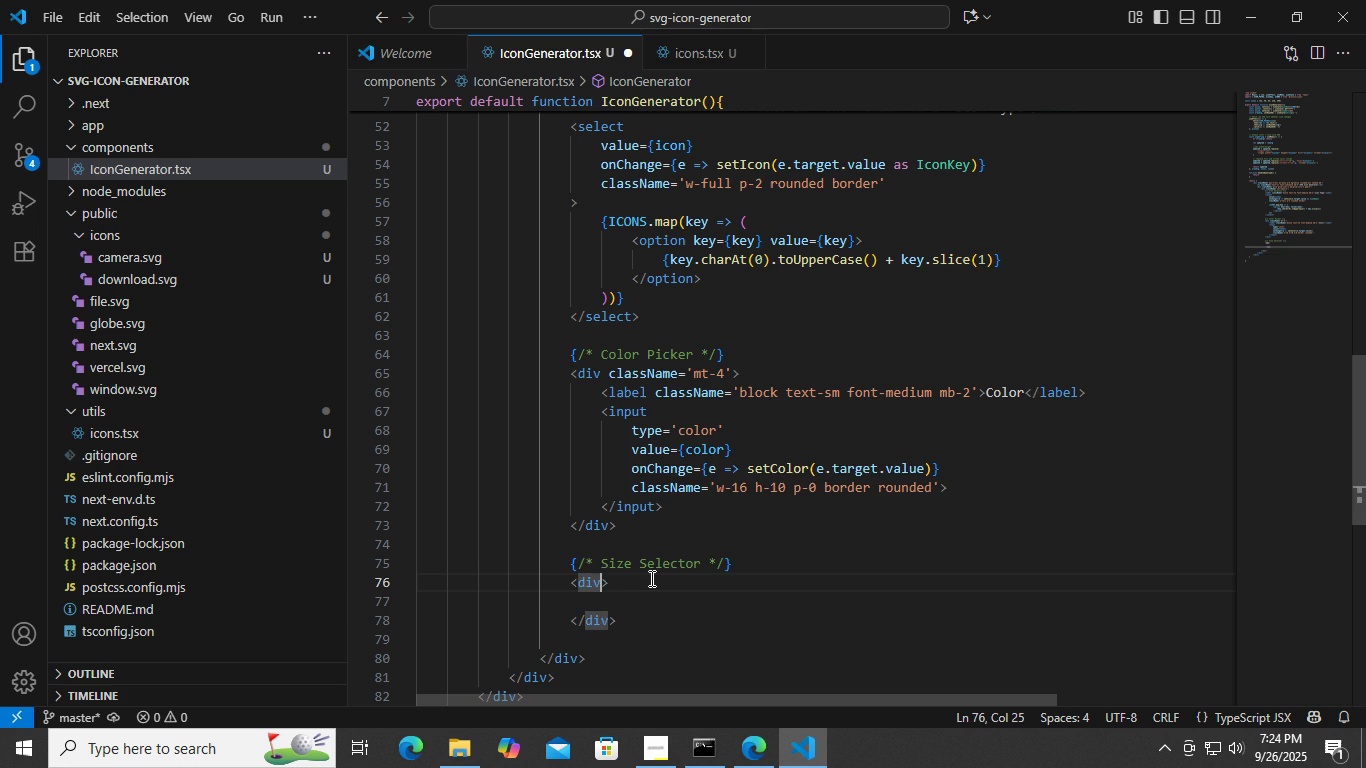 
type(c)
key(Backspace)
type( clas)
 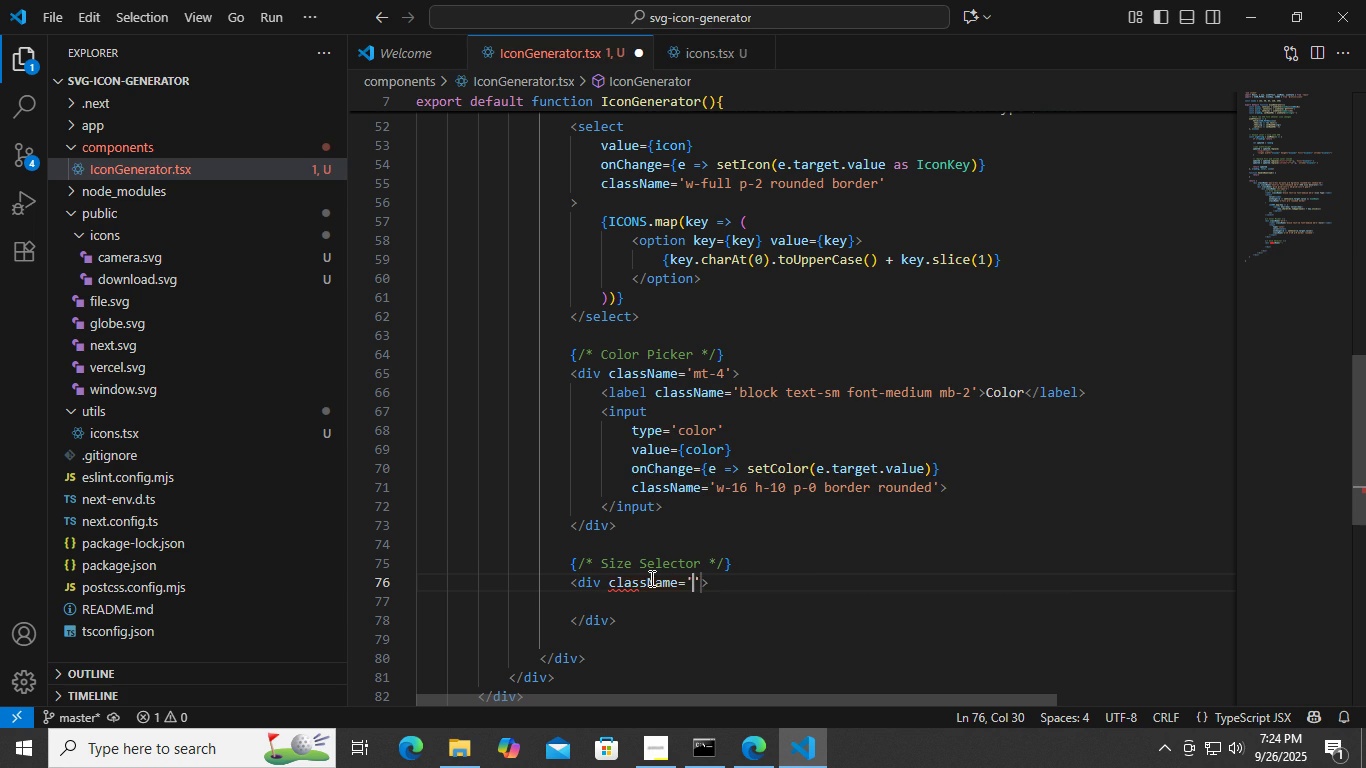 
key(Enter)
 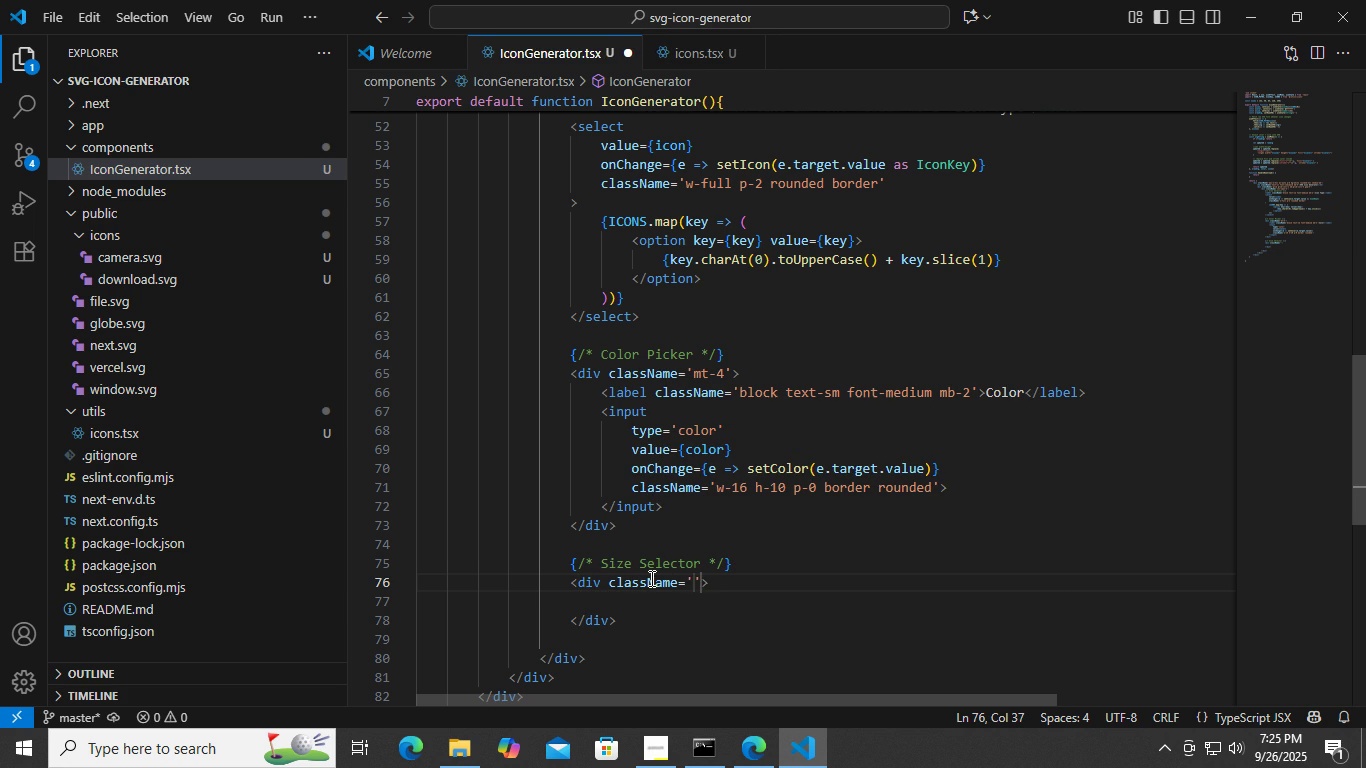 
type(mt-4)